 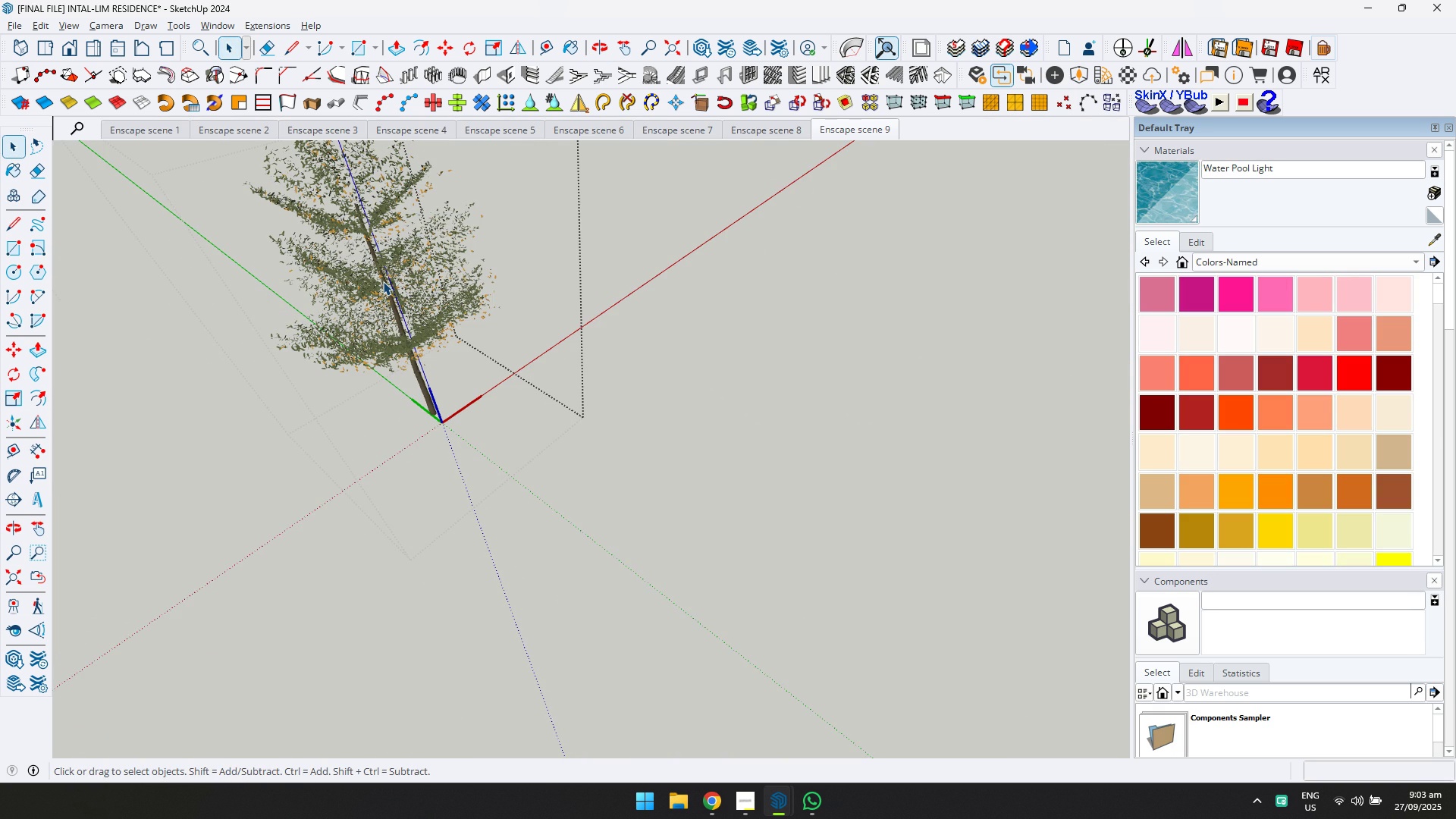 
key(Escape)
 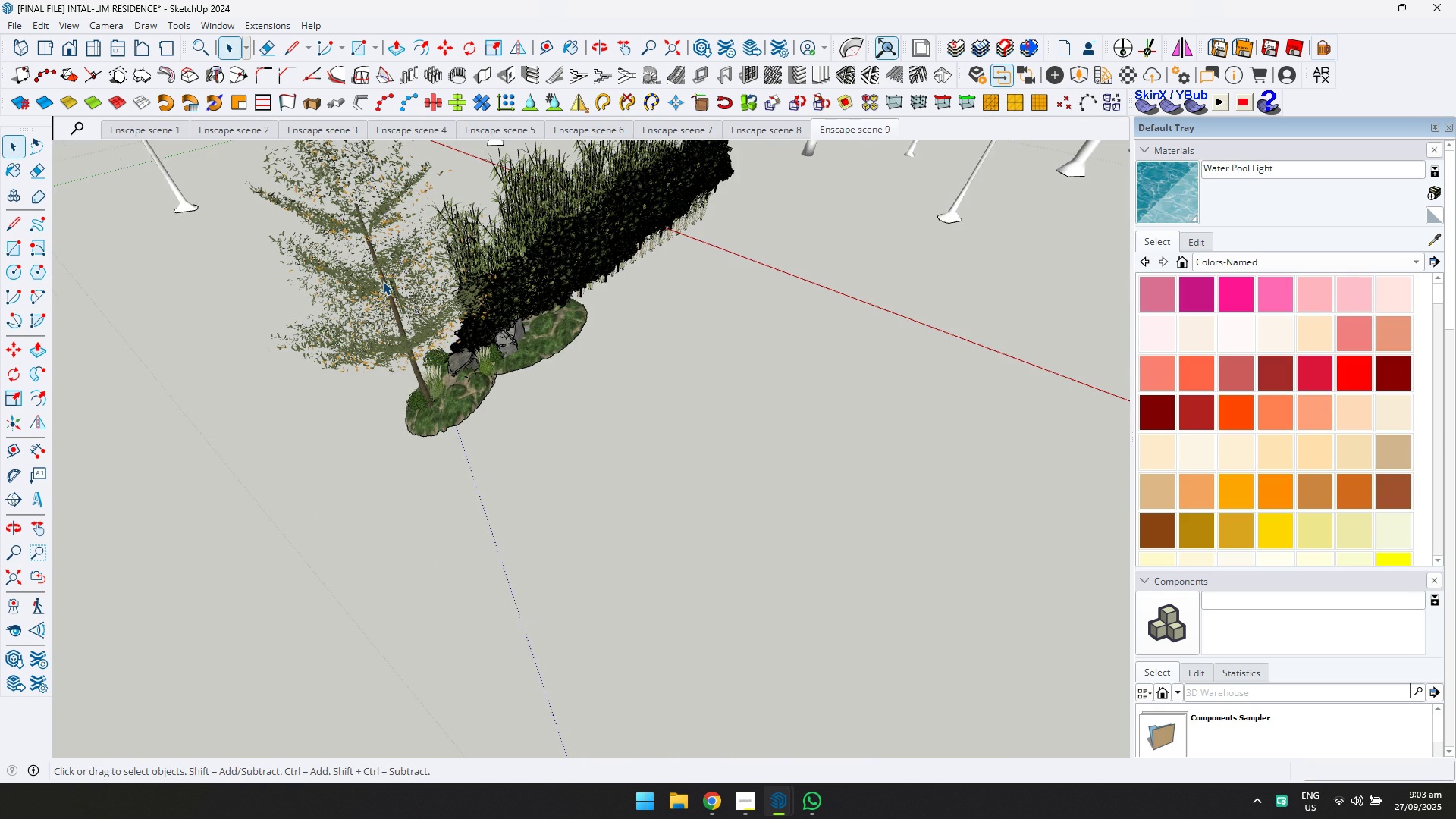 
left_click([383, 281])
 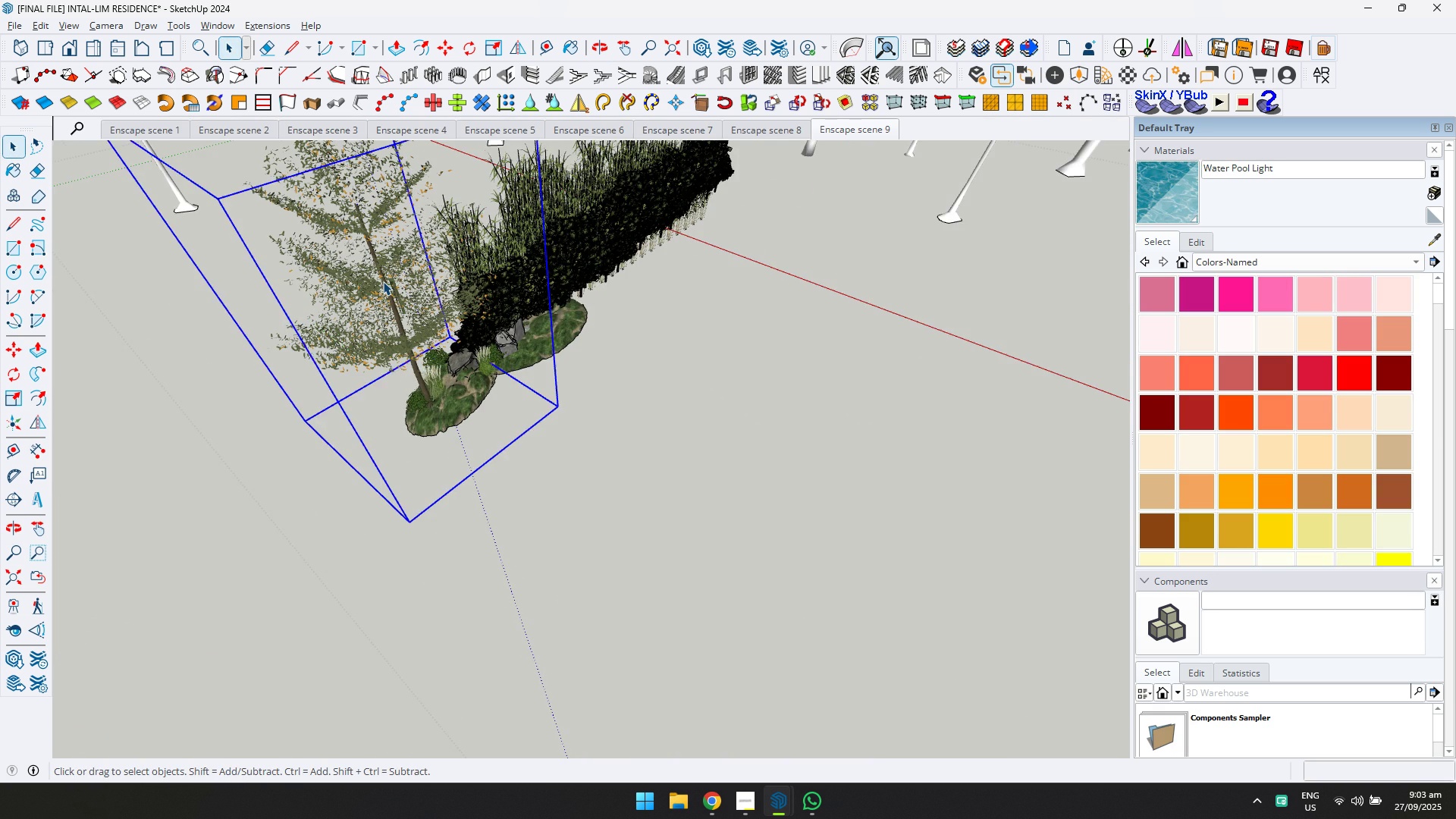 
key(Control+ControlLeft)
 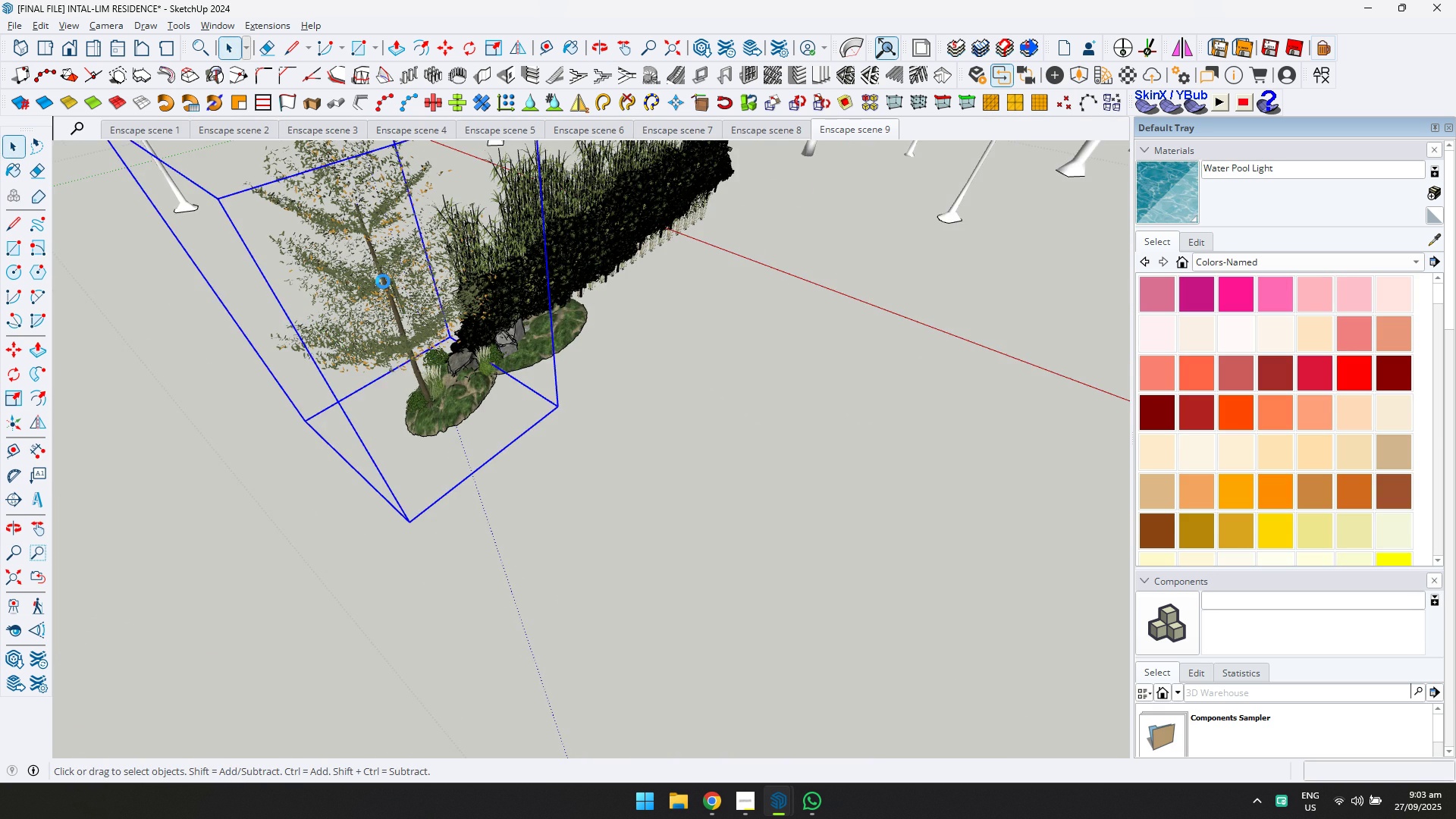 
key(Control+C)
 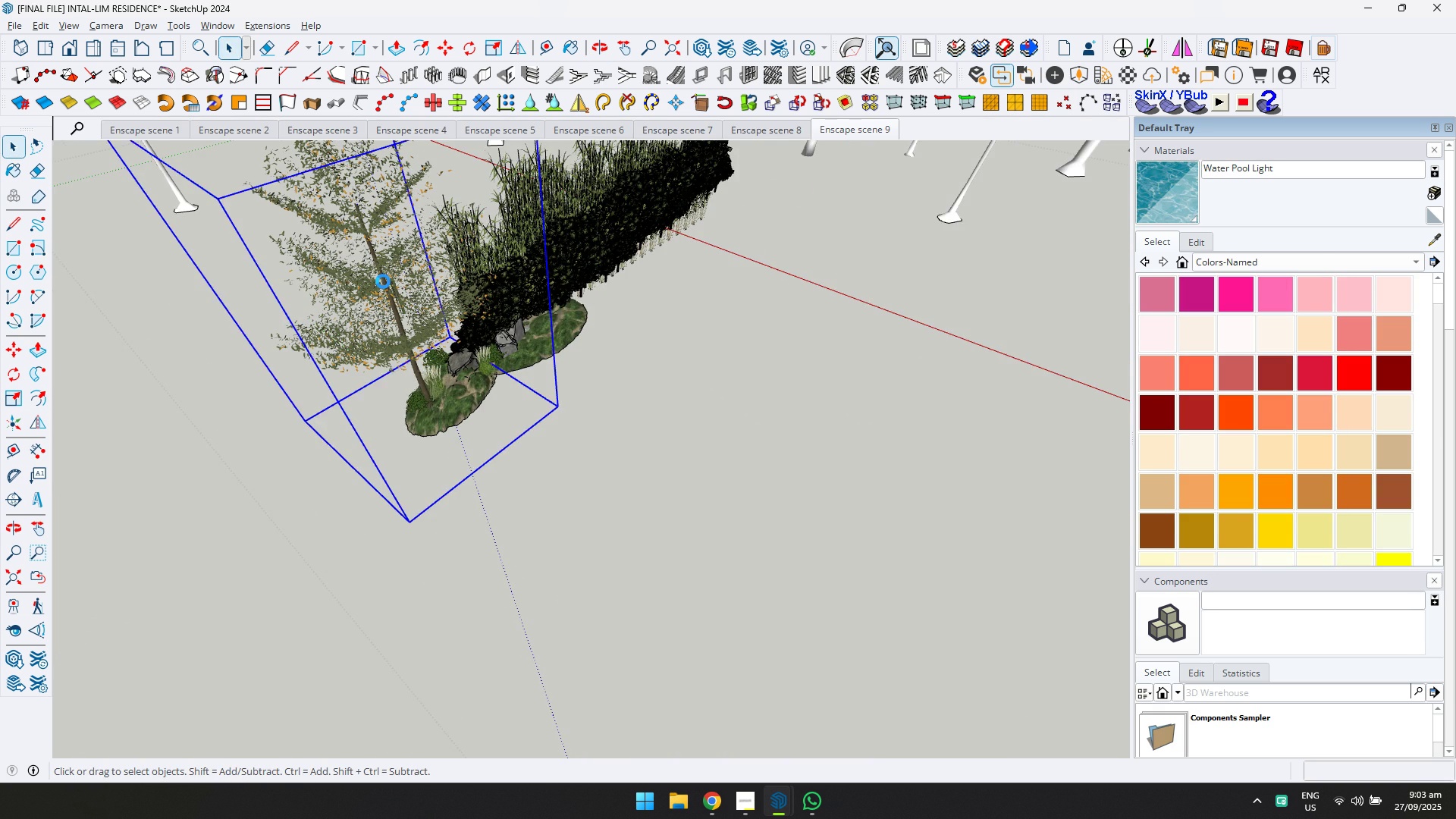 
key(Alt+AltLeft)
 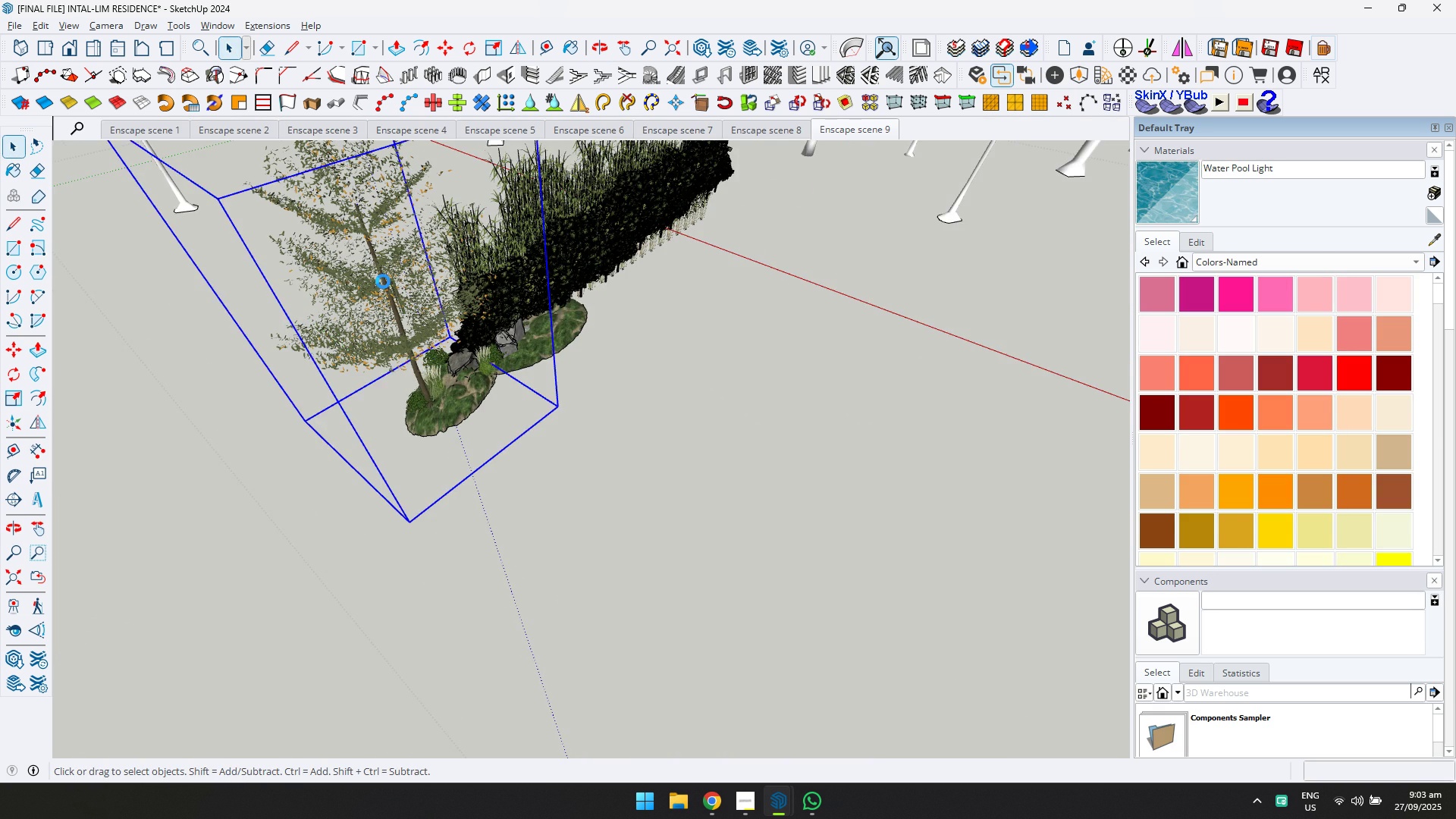 
key(Alt+Tab)